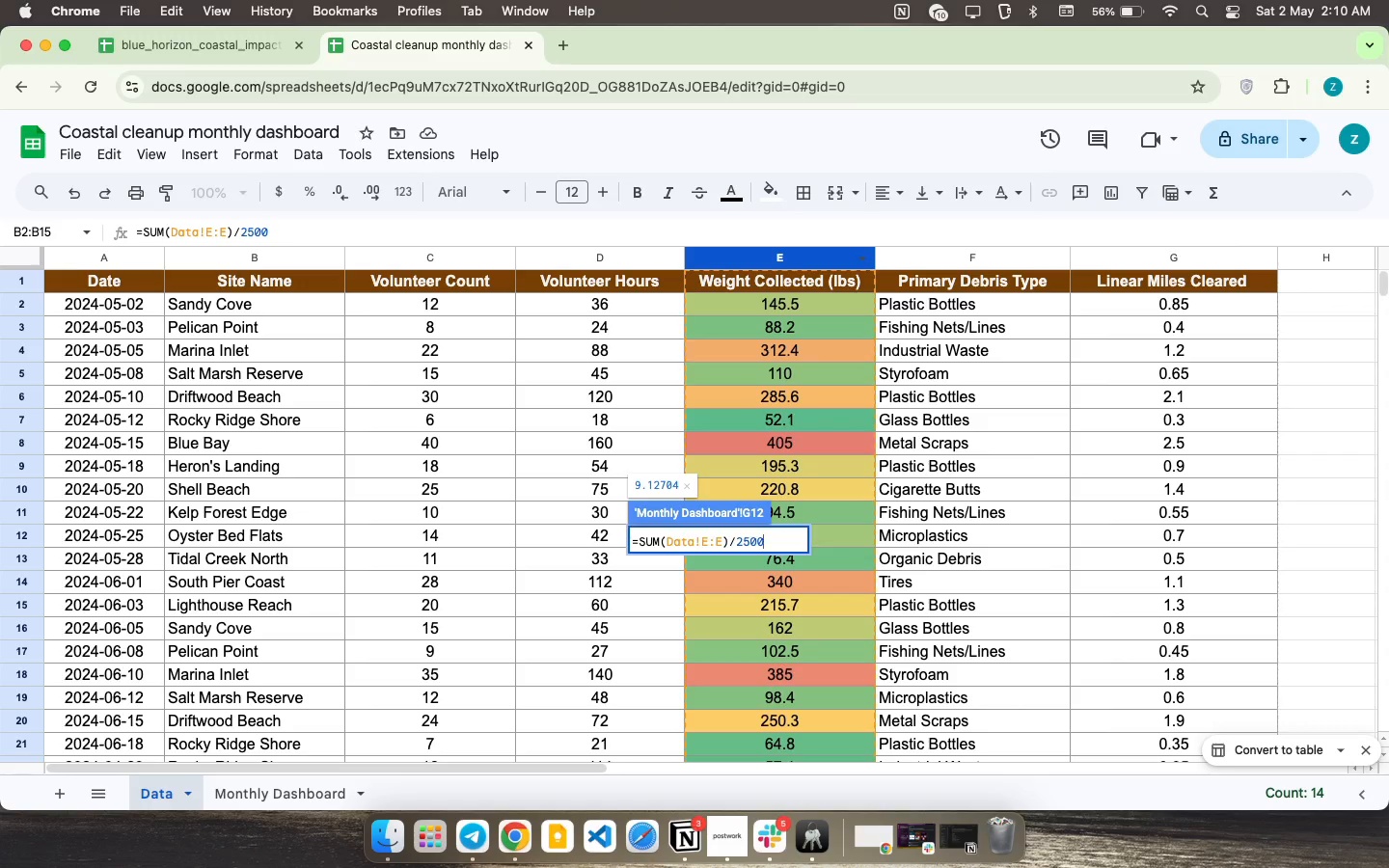 
key(Enter)
 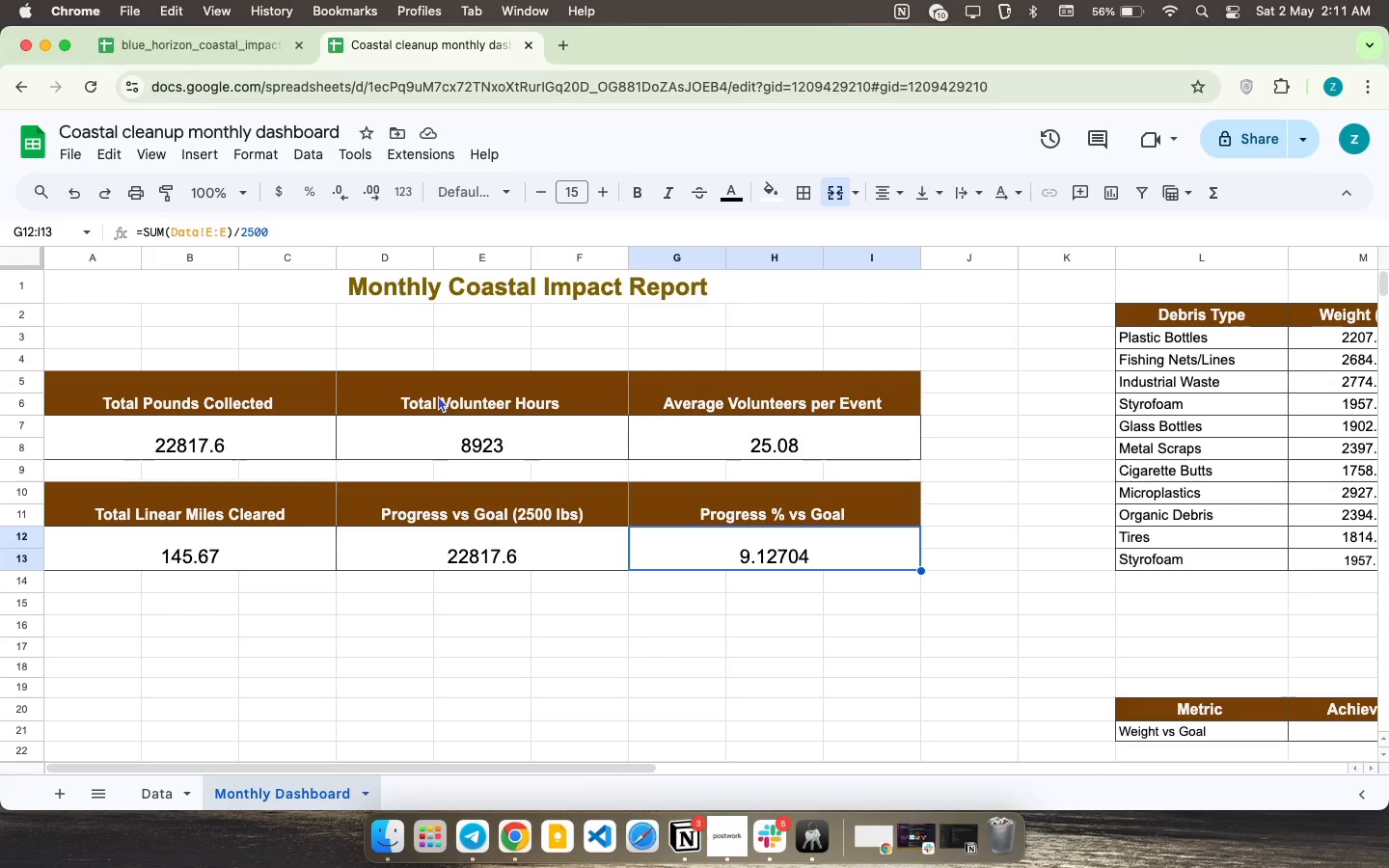 
wait(7.89)
 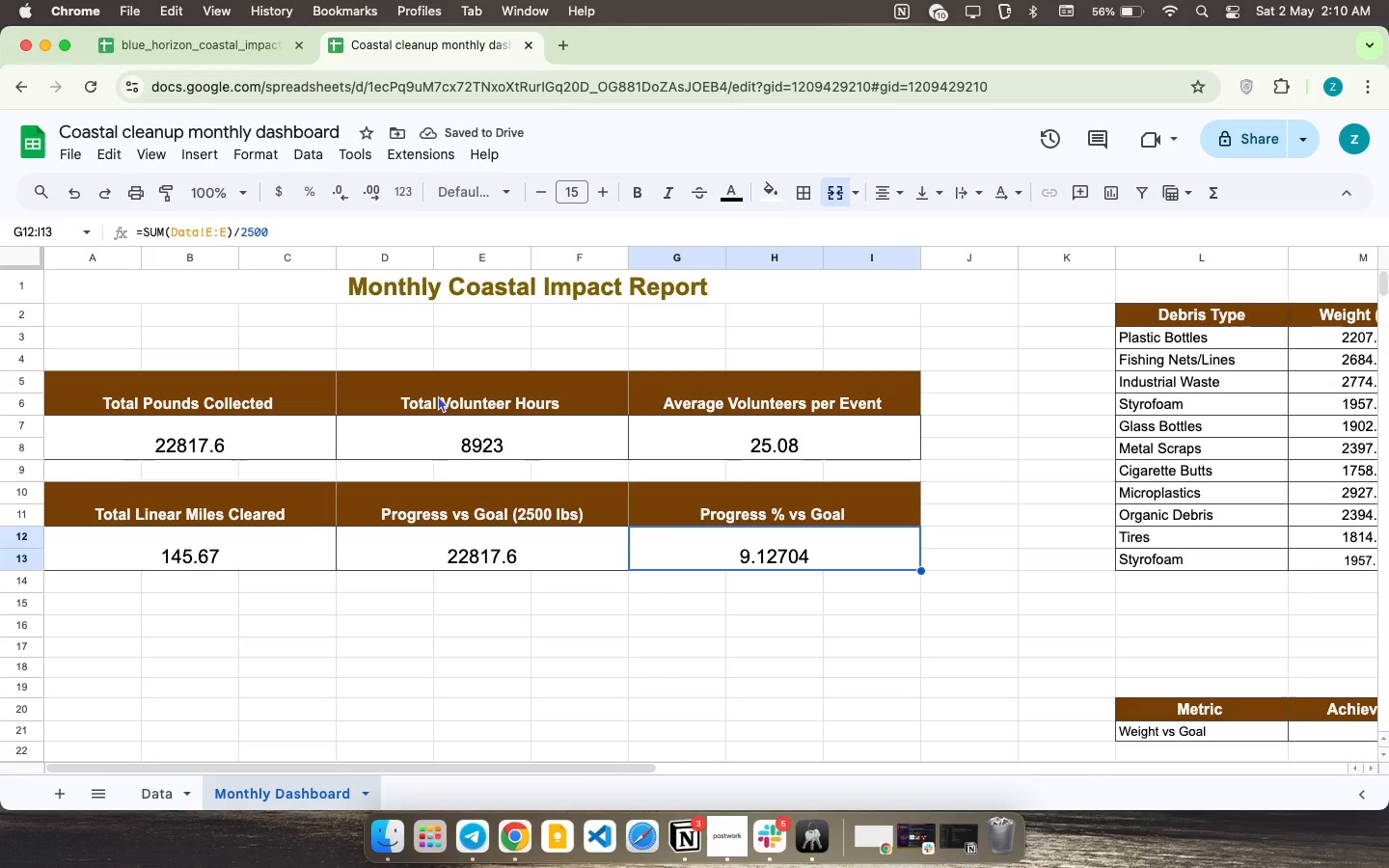 
scroll: coordinate [160, 591], scroll_direction: down, amount: 11.0
 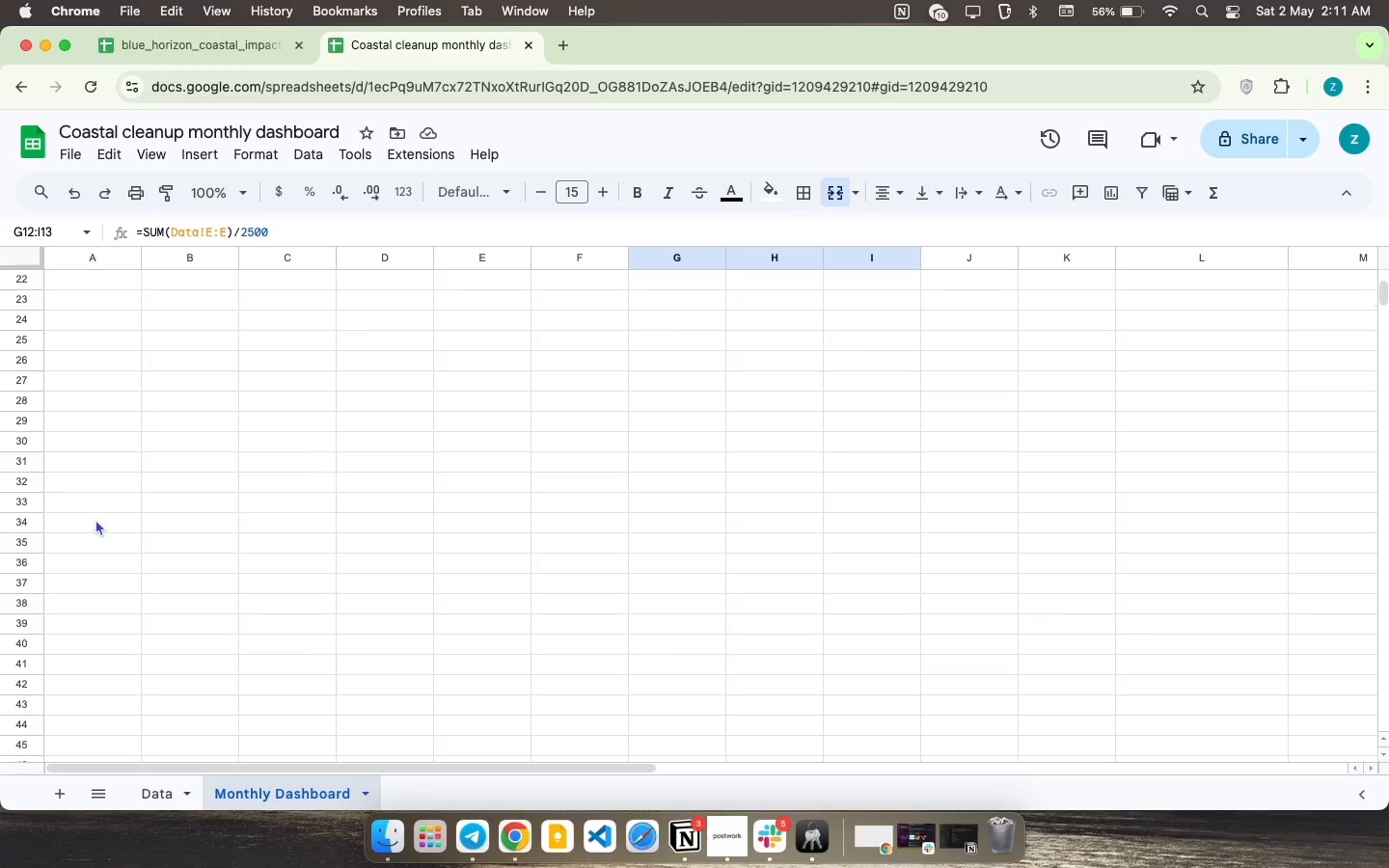 
scroll: coordinate [94, 522], scroll_direction: up, amount: 17.0
 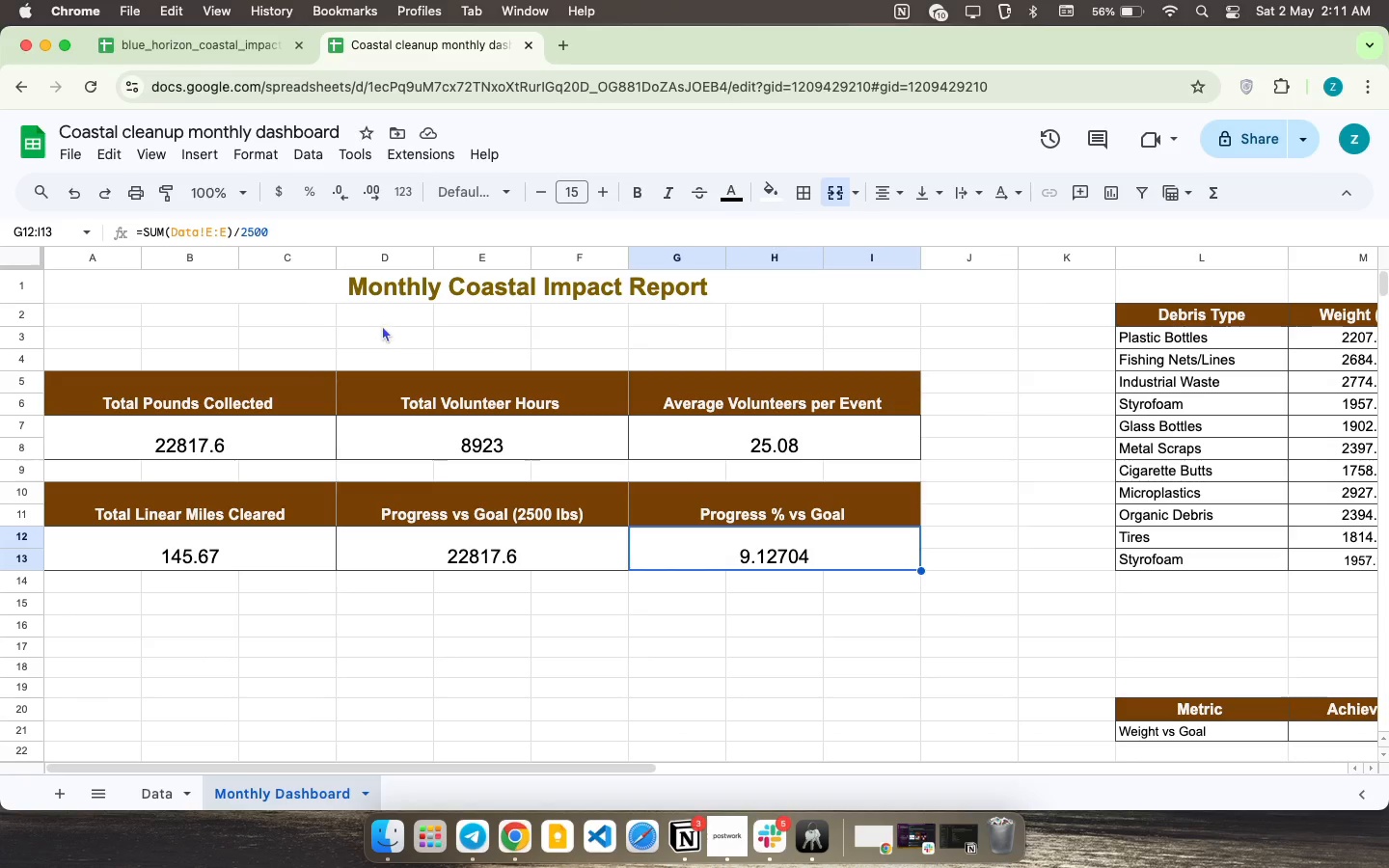 
left_click([401, 290])
 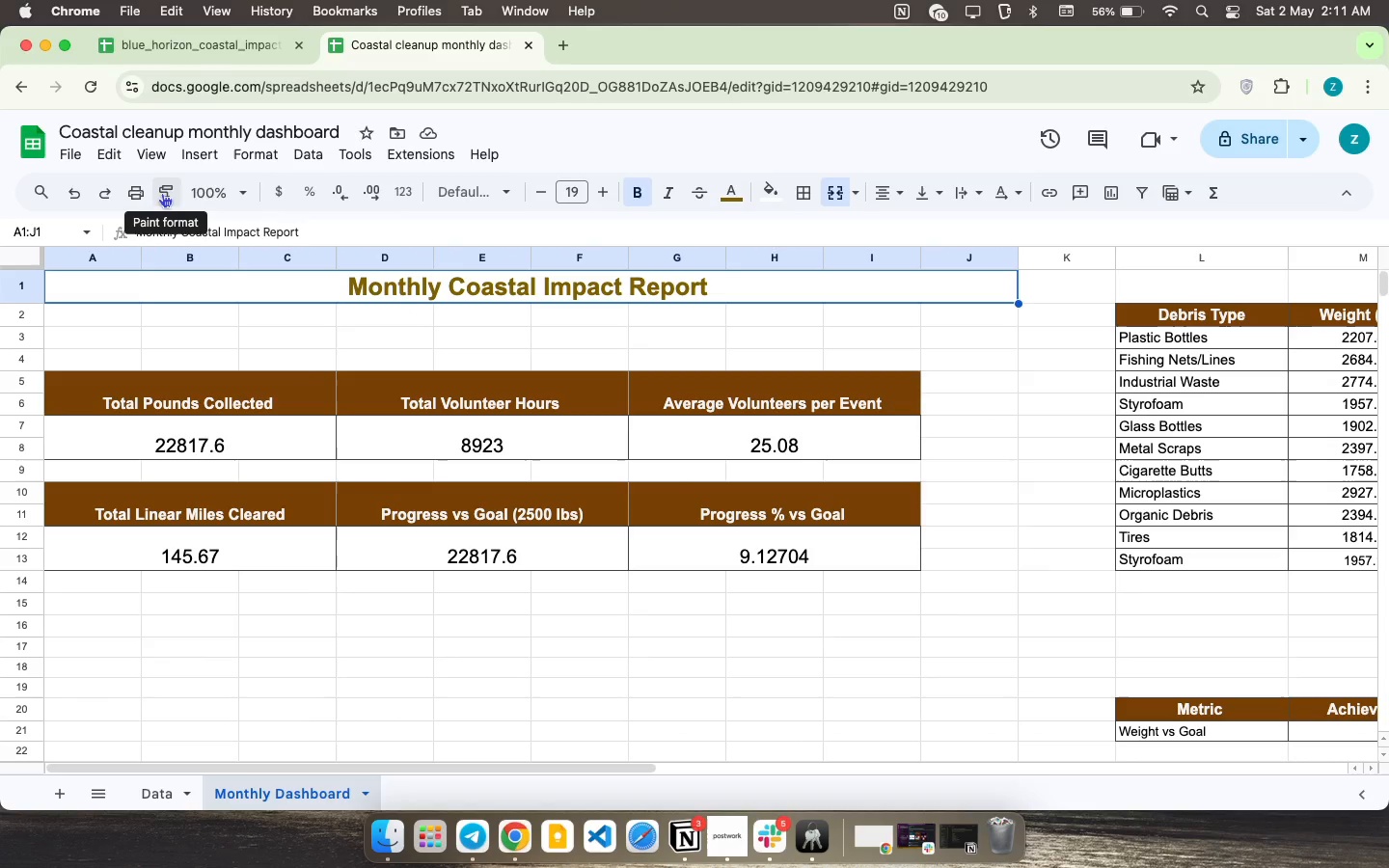 
left_click([154, 193])
 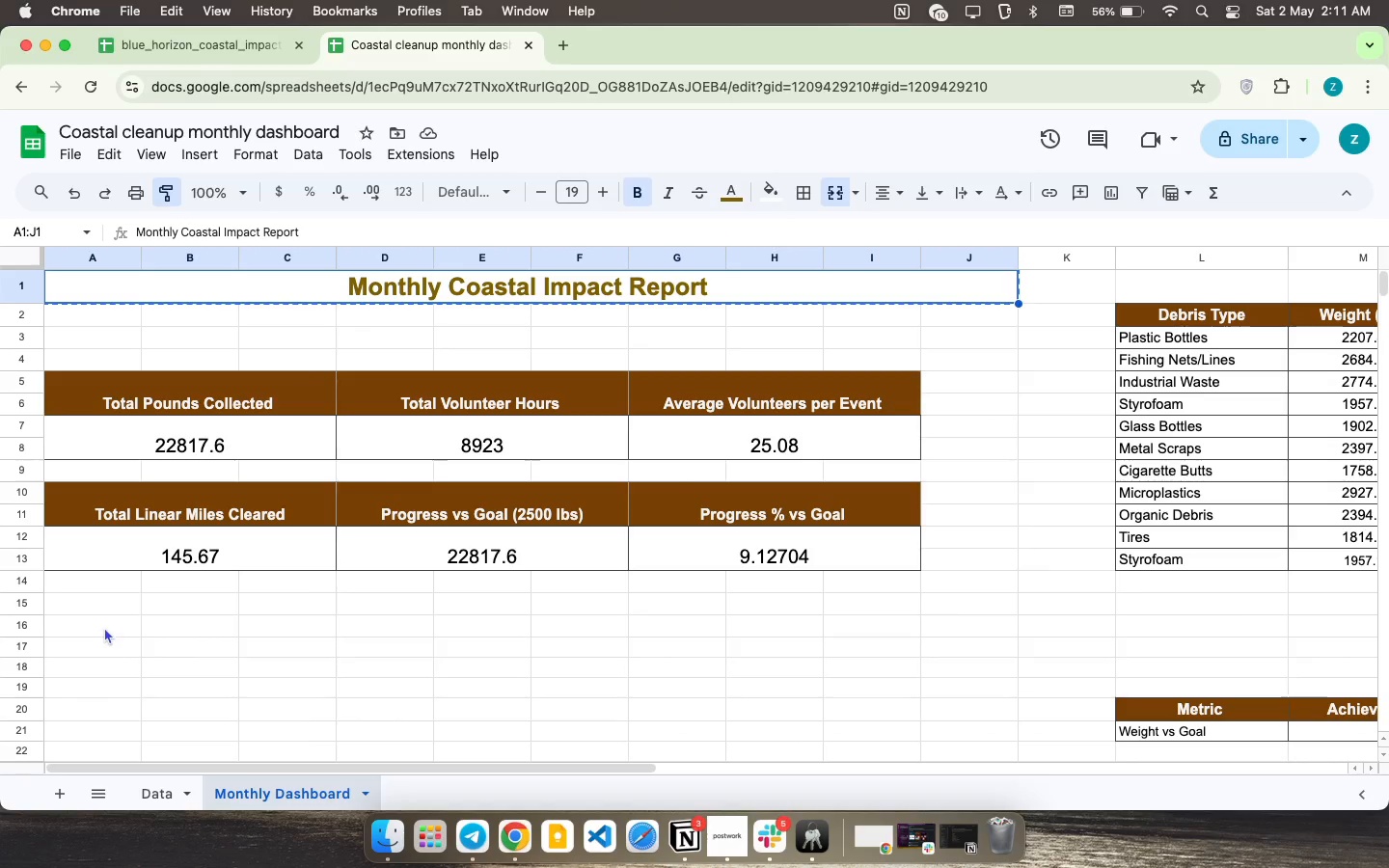 
left_click([103, 626])
 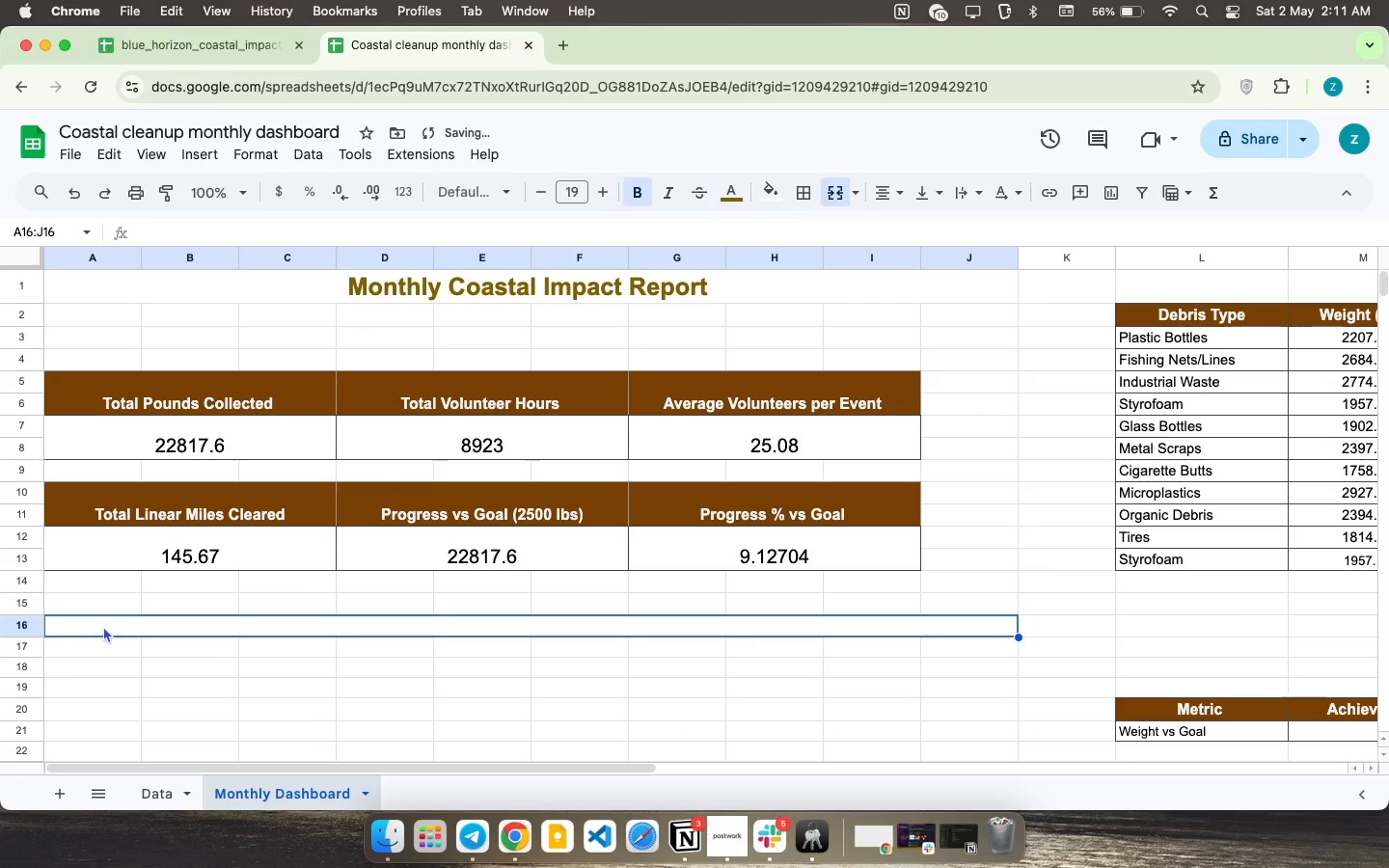 
type(Summary visuals)
 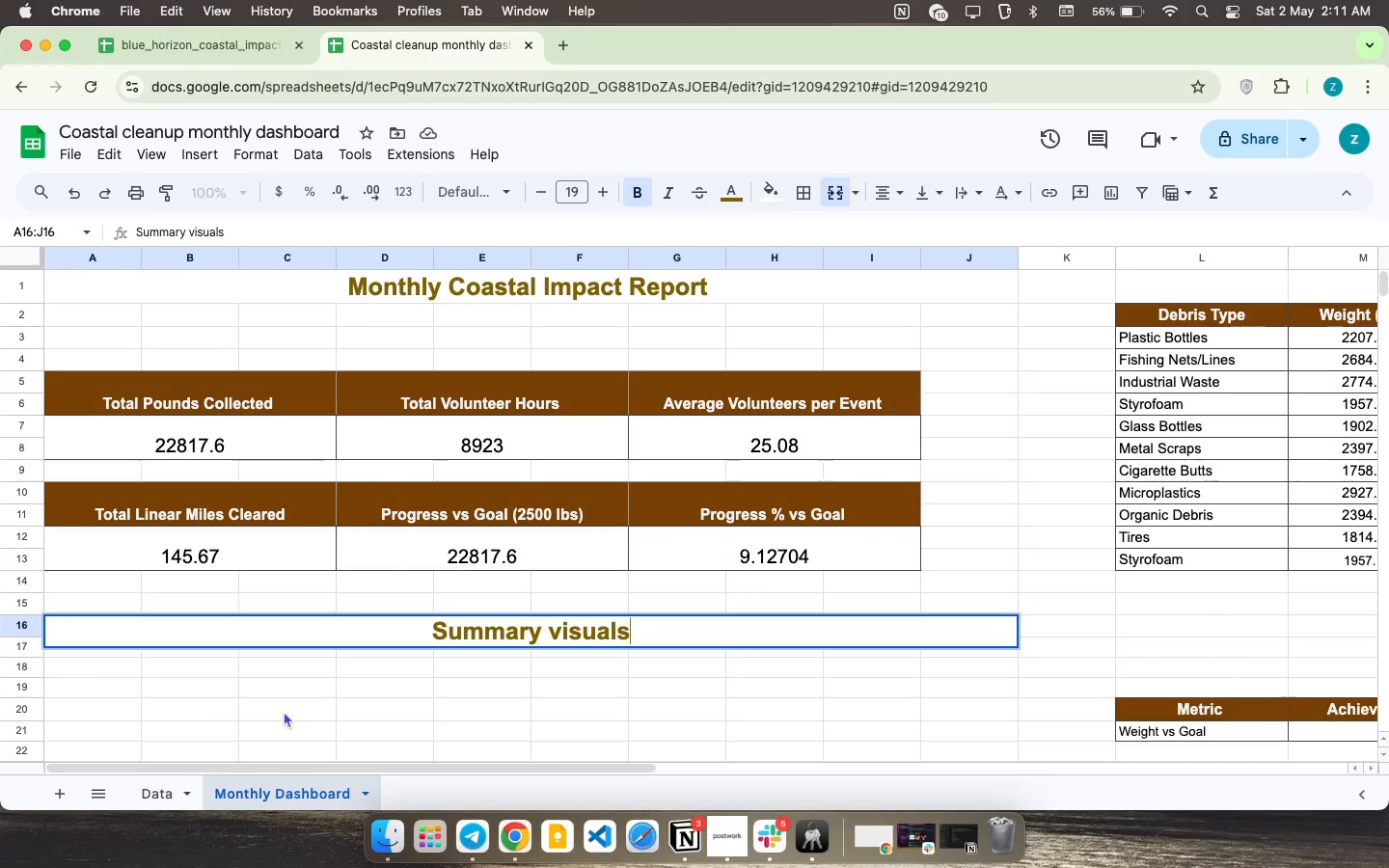 
left_click([284, 711])
 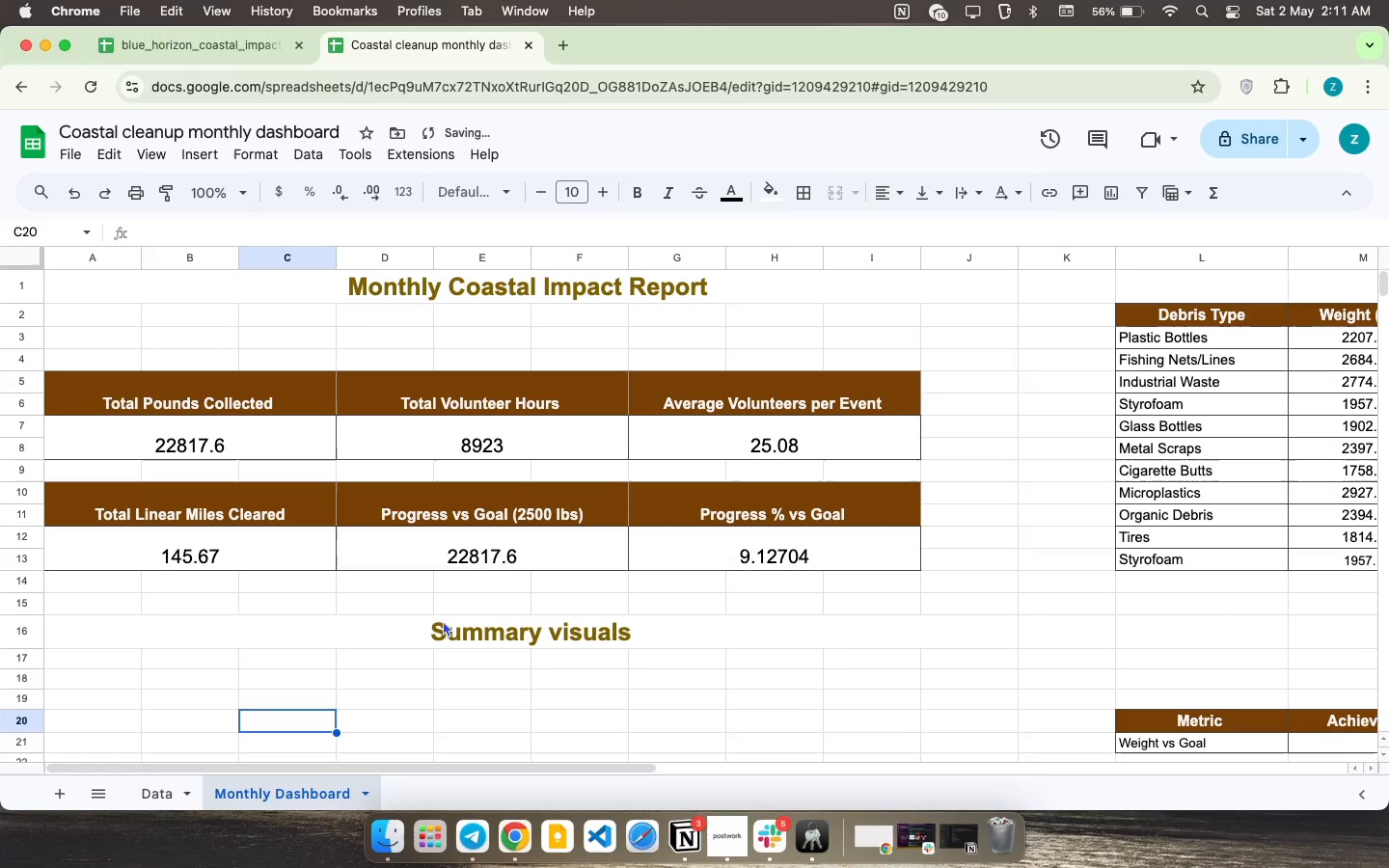 
left_click([453, 629])
 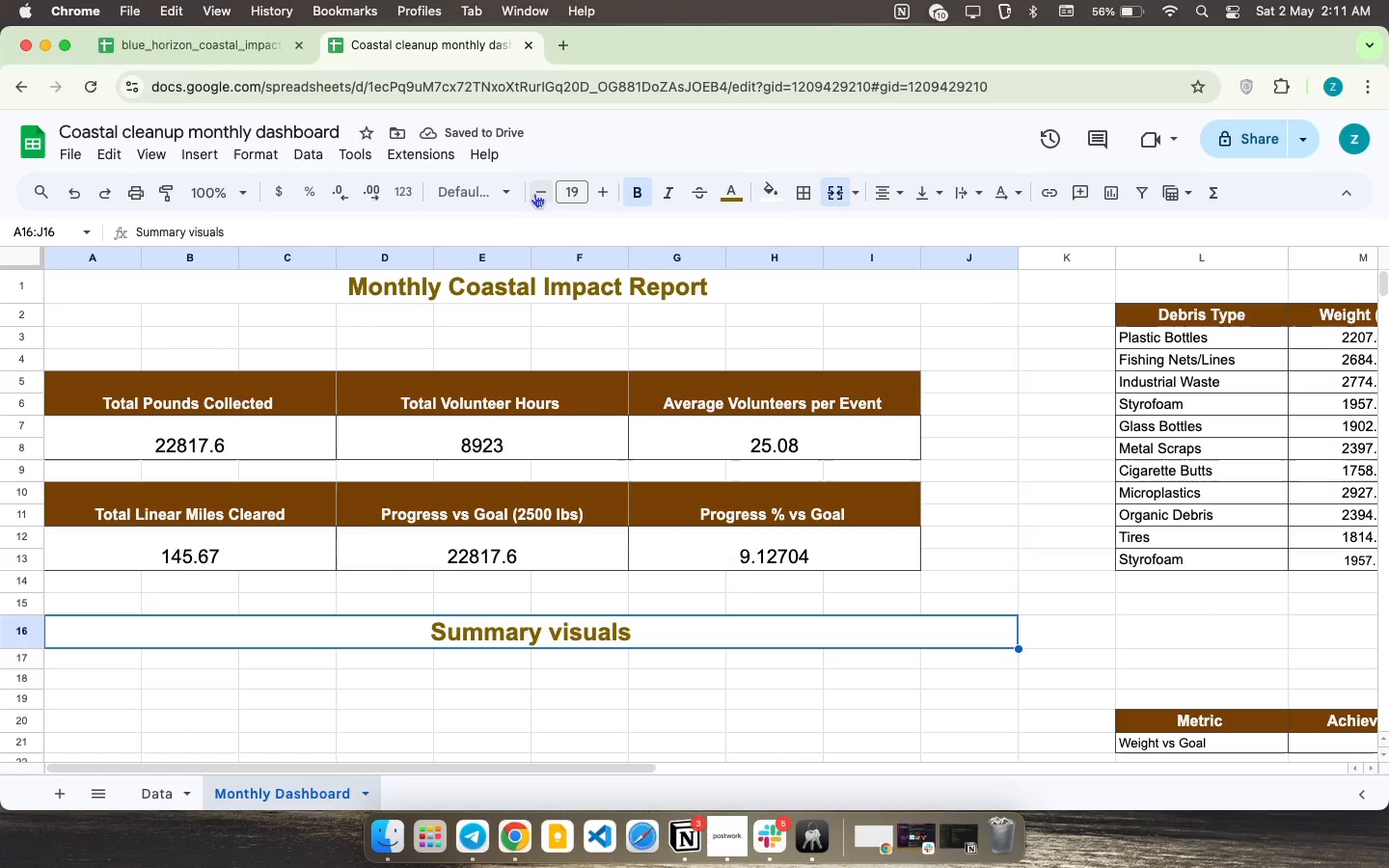 
double_click([534, 193])
 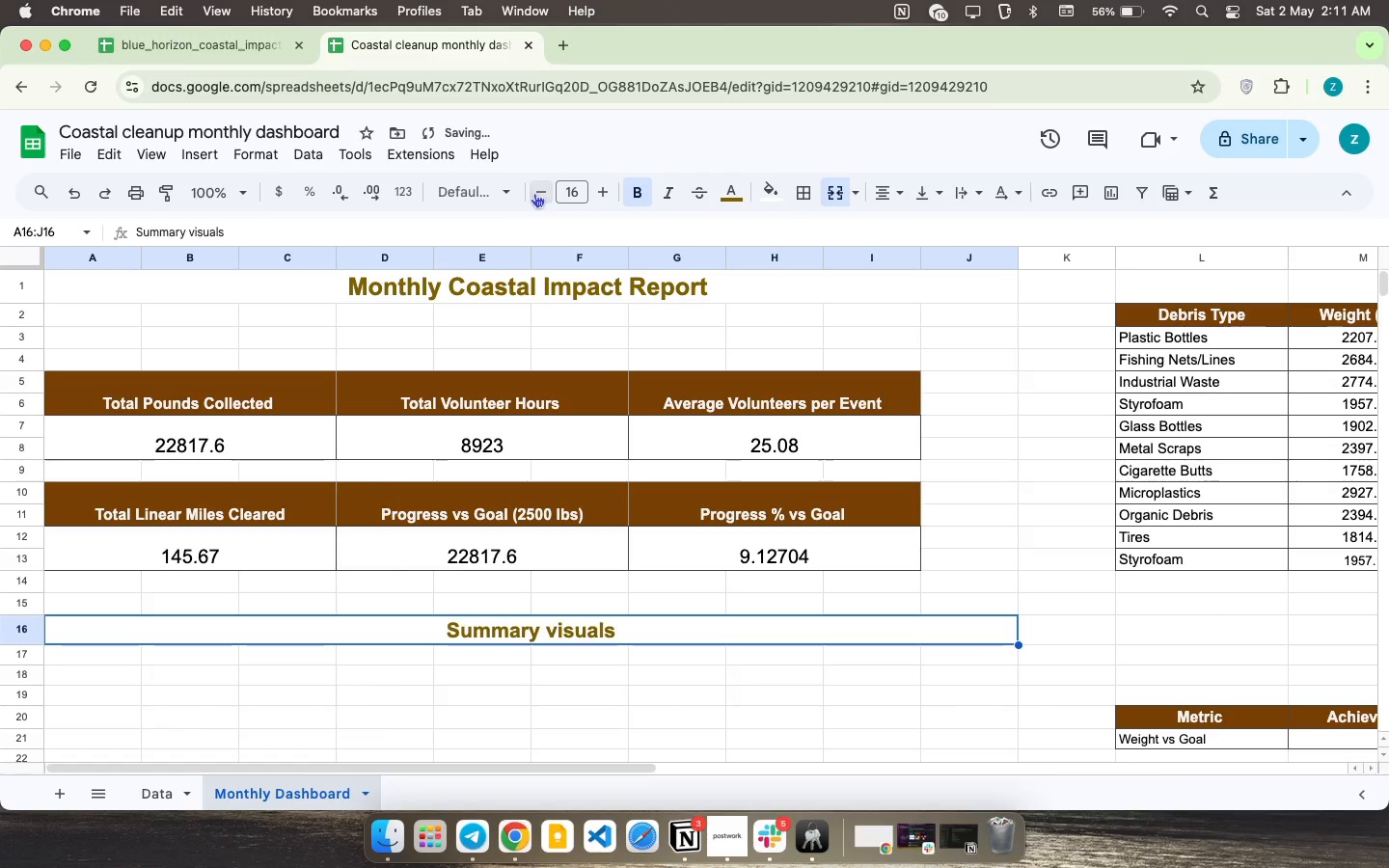 
triple_click([534, 193])
 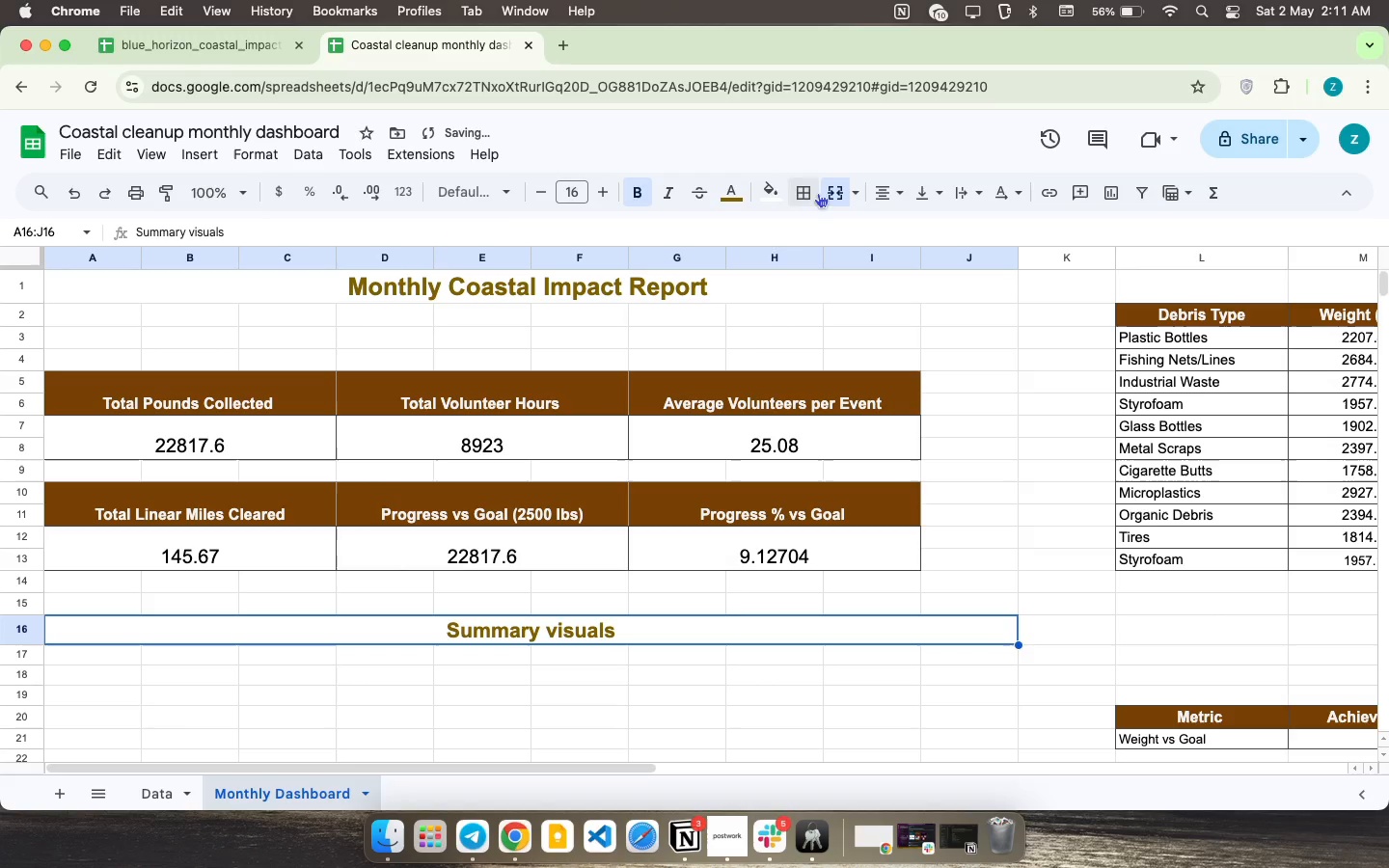 
left_click([819, 193])
 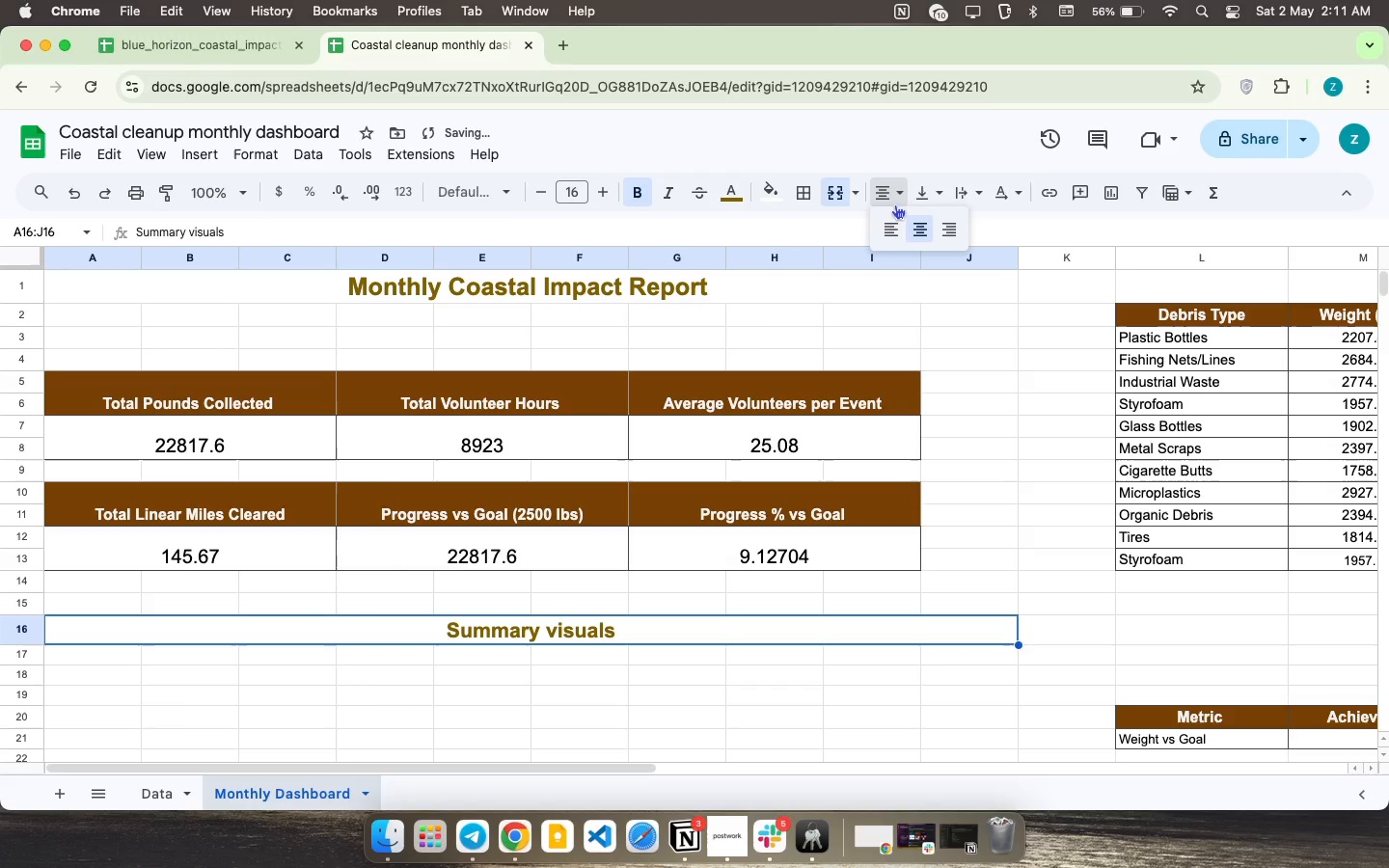 
left_click([895, 204])
 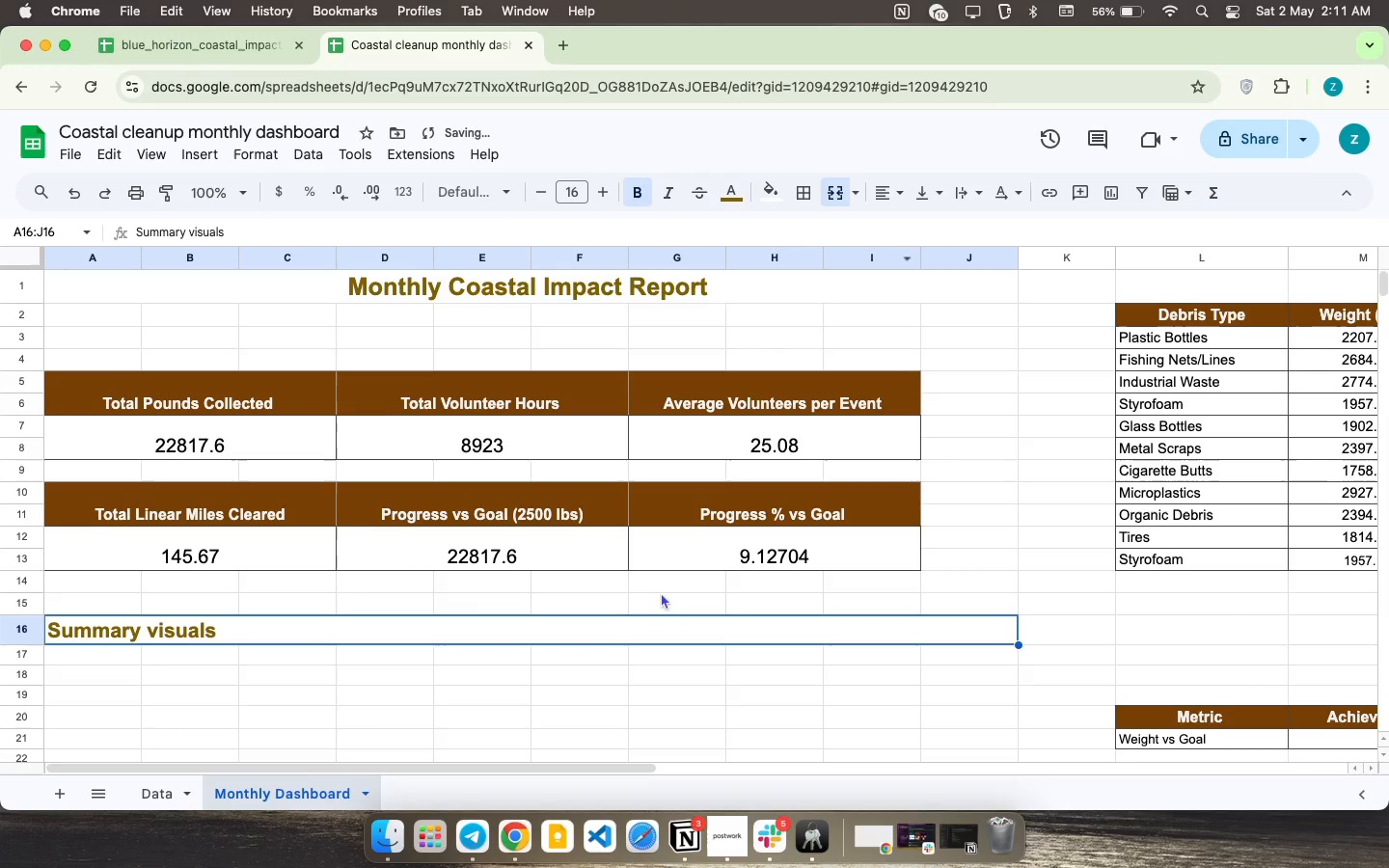 
scroll: coordinate [256, 524], scroll_direction: down, amount: 9.0
 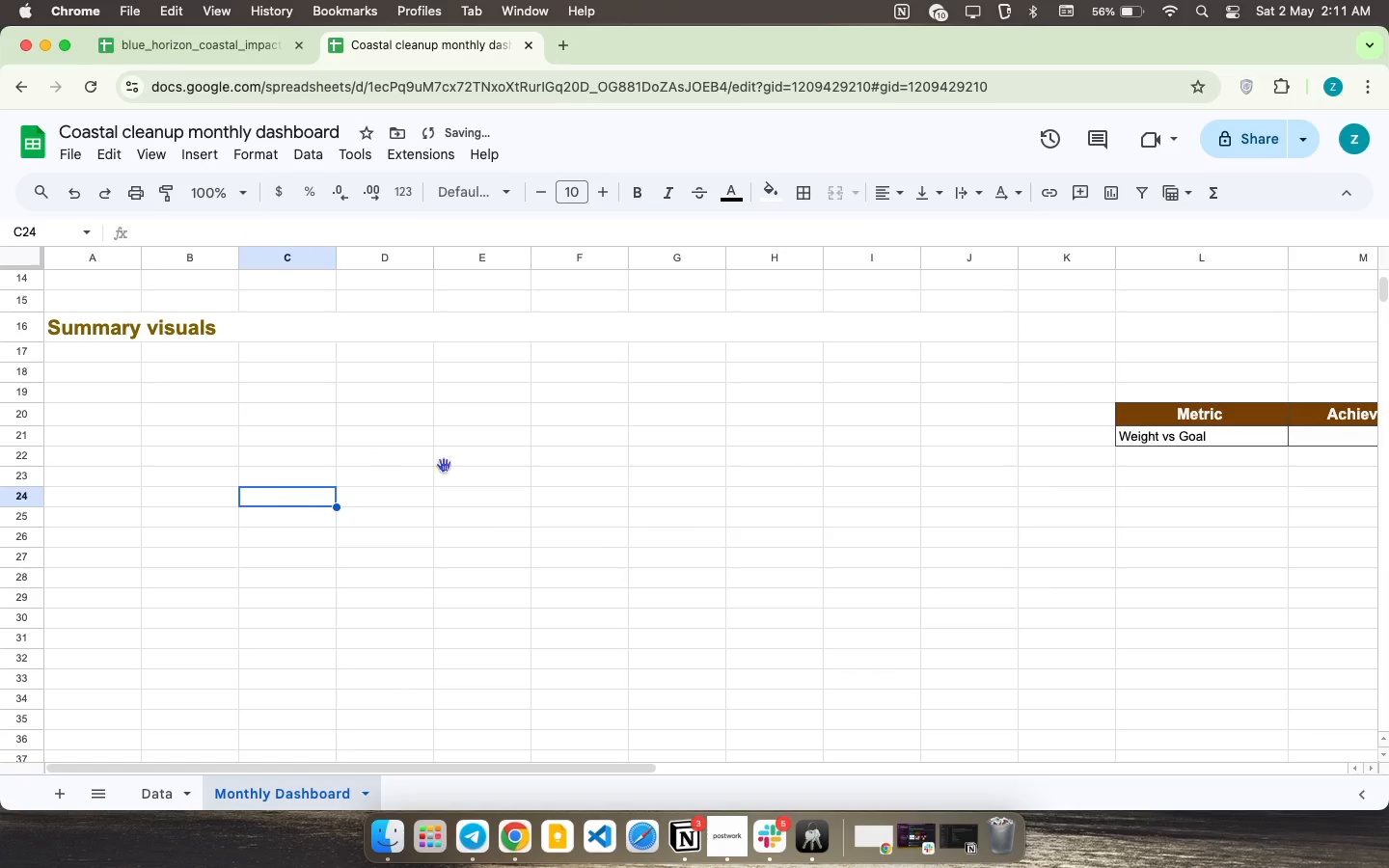 
scroll: coordinate [477, 465], scroll_direction: up, amount: 18.0
 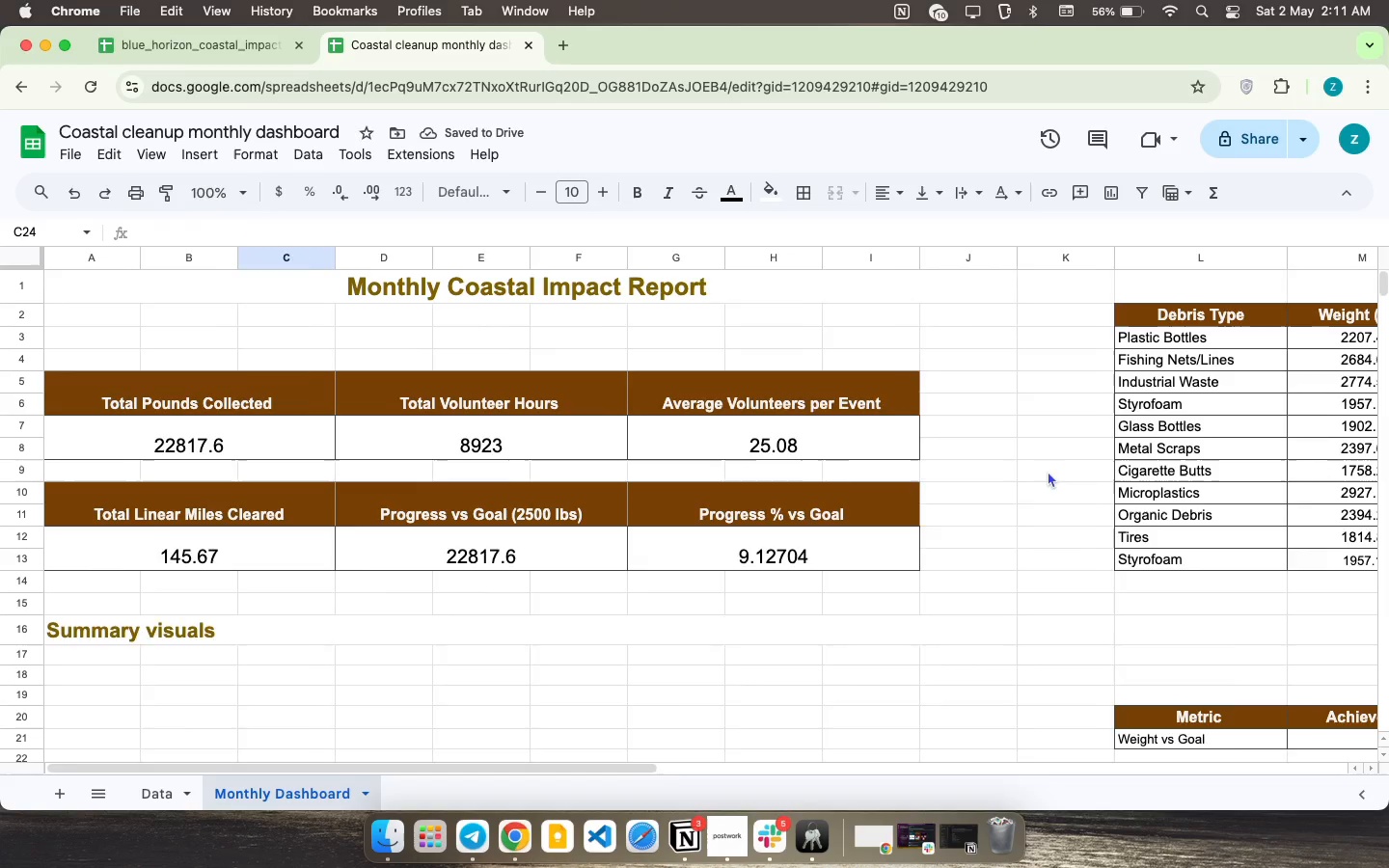 
scroll: coordinate [1045, 474], scroll_direction: down, amount: 24.0
 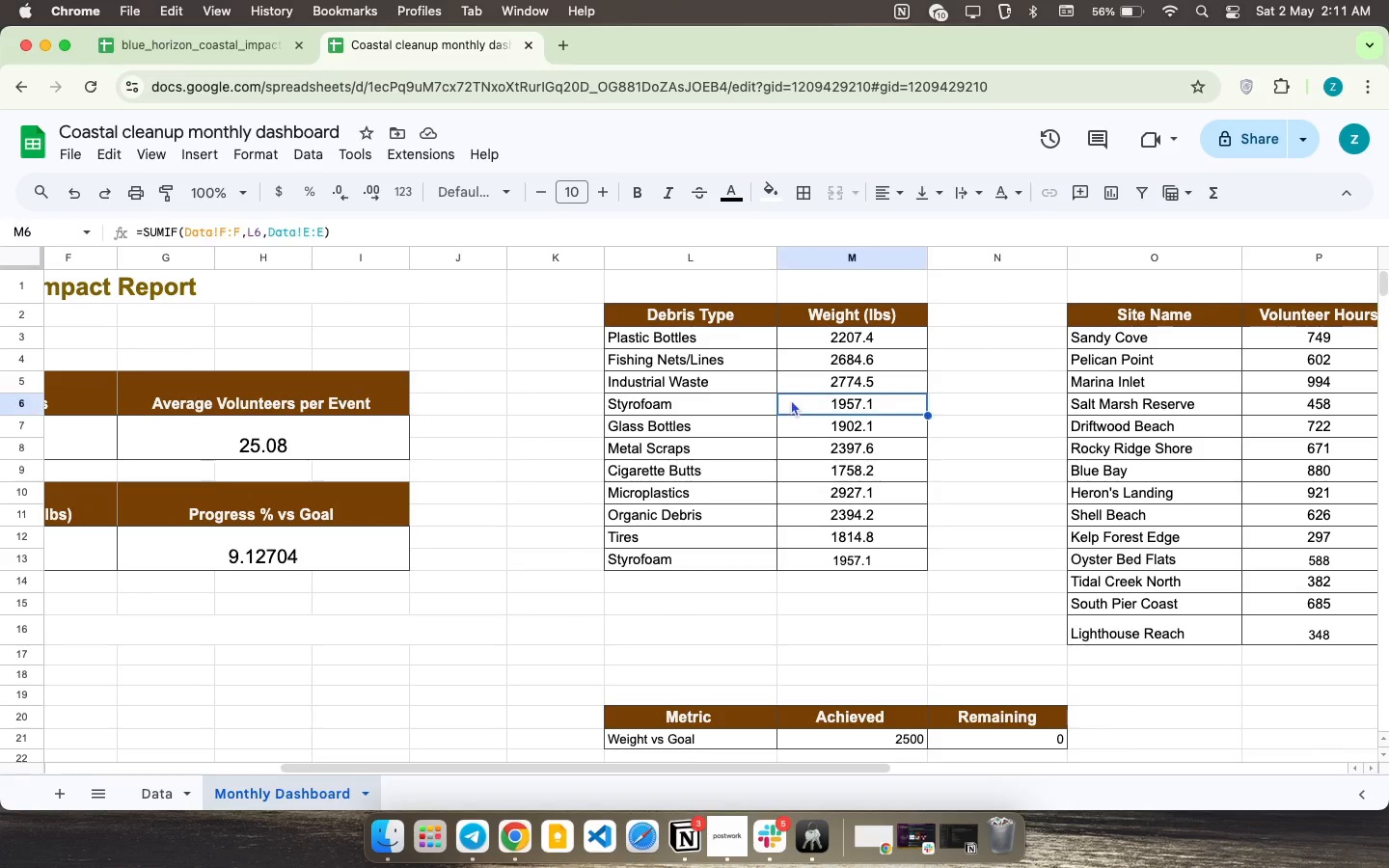 
left_click([791, 399])
 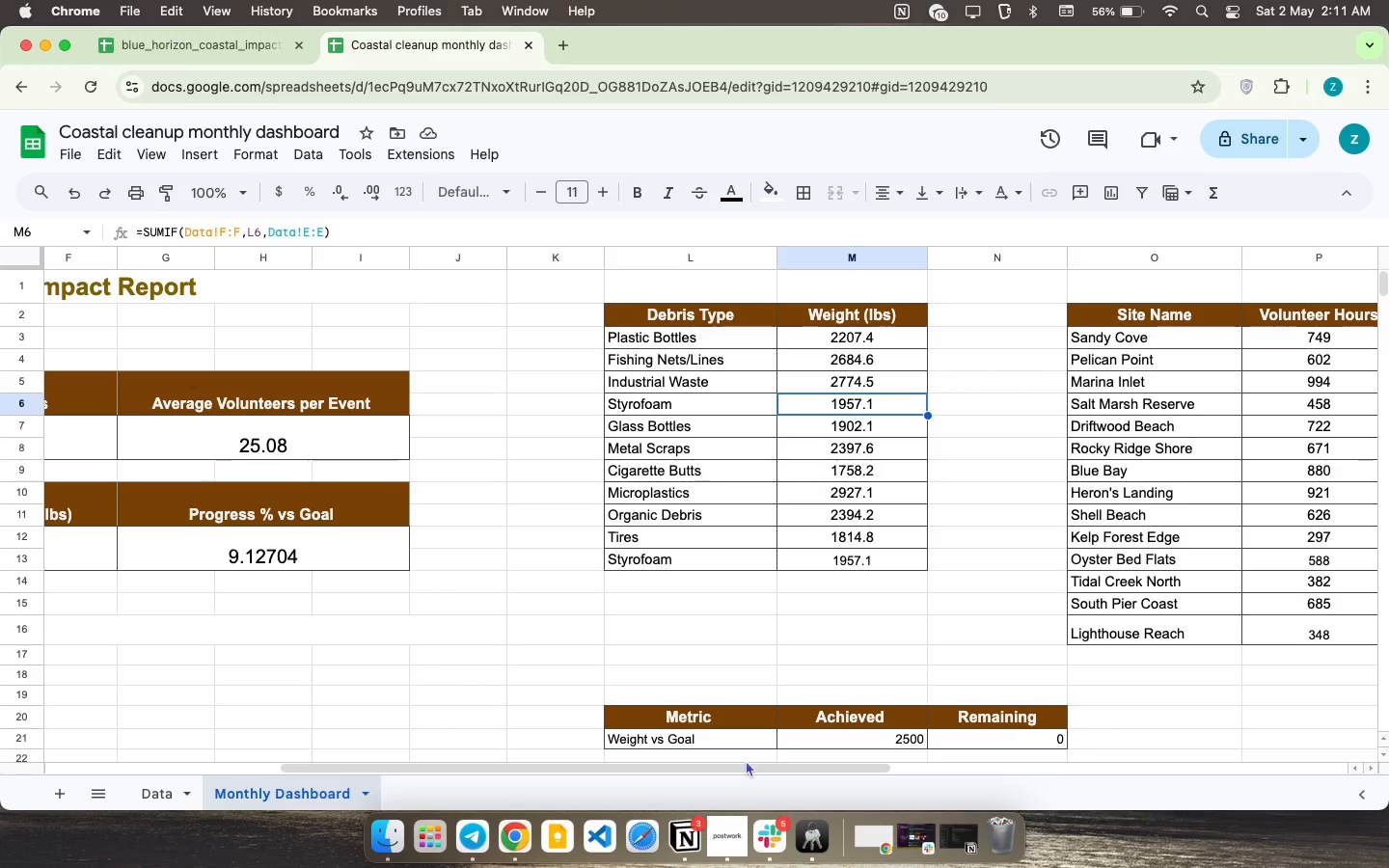 
left_click([731, 827])